 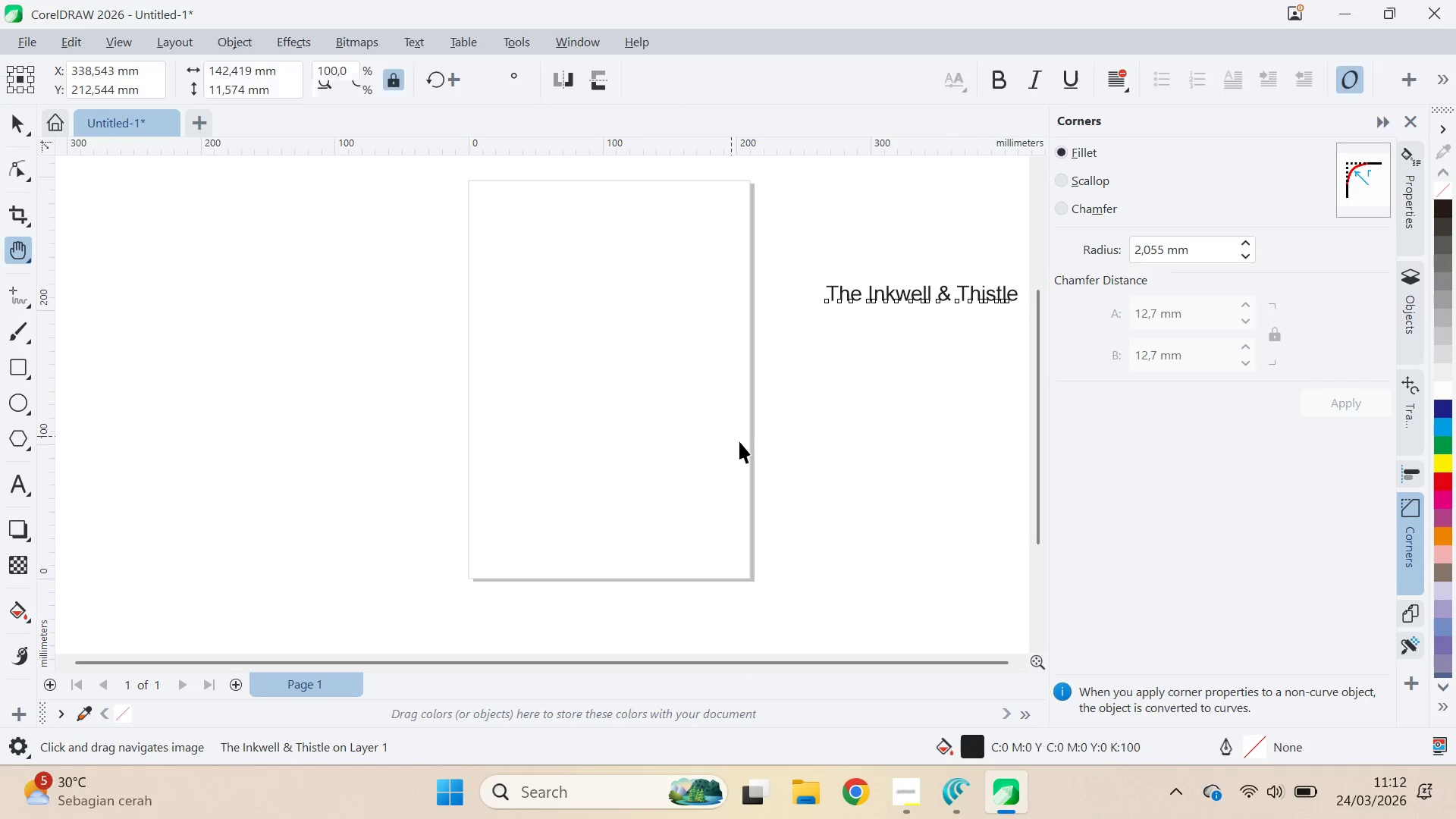 
left_click([739, 441])
 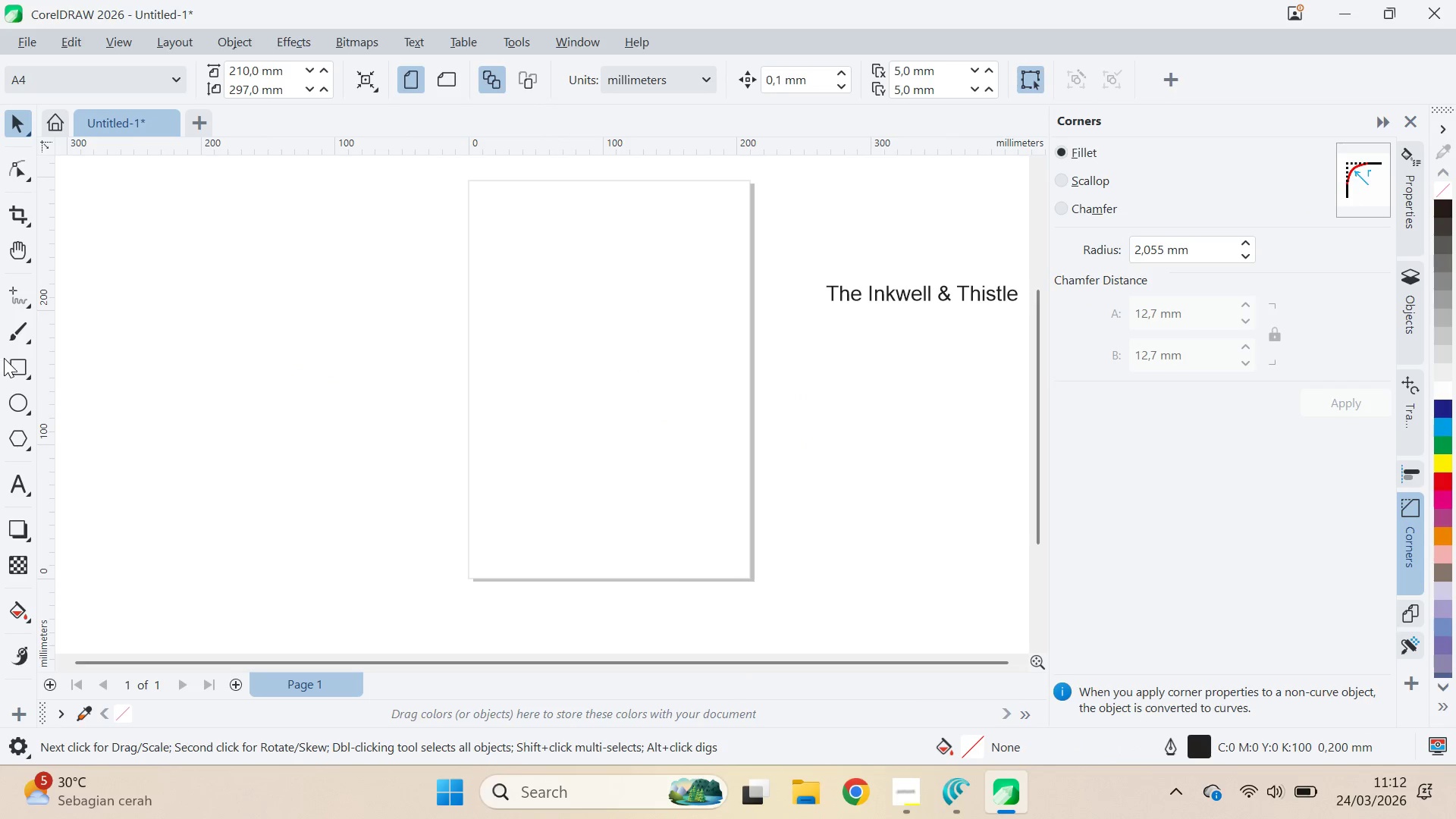 
left_click([13, 366])
 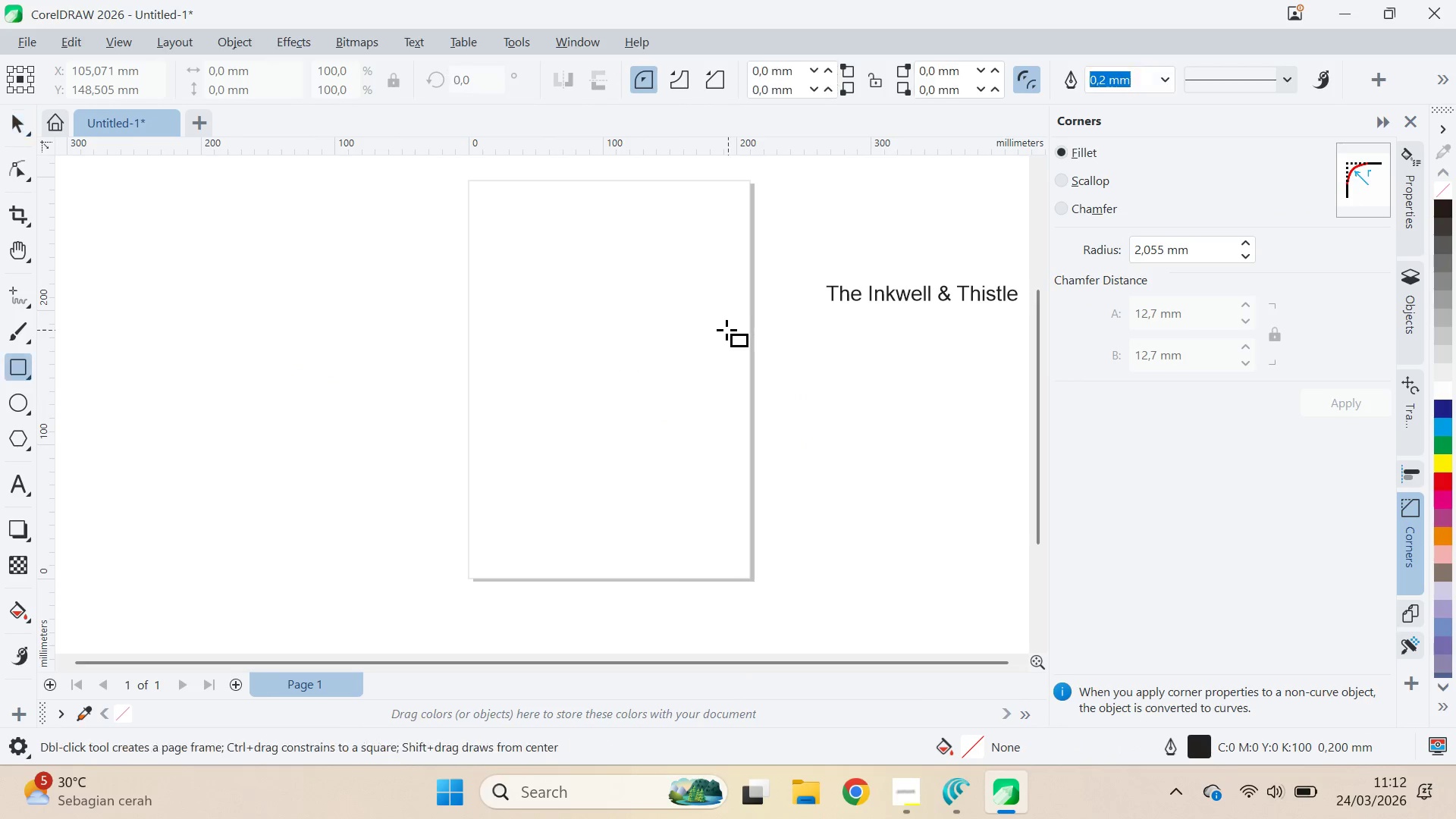 
hold_key(key=ControlLeft, duration=0.73)
left_click_drag(start_coordinate=[569, 267], to_coordinate=[610, 342])
 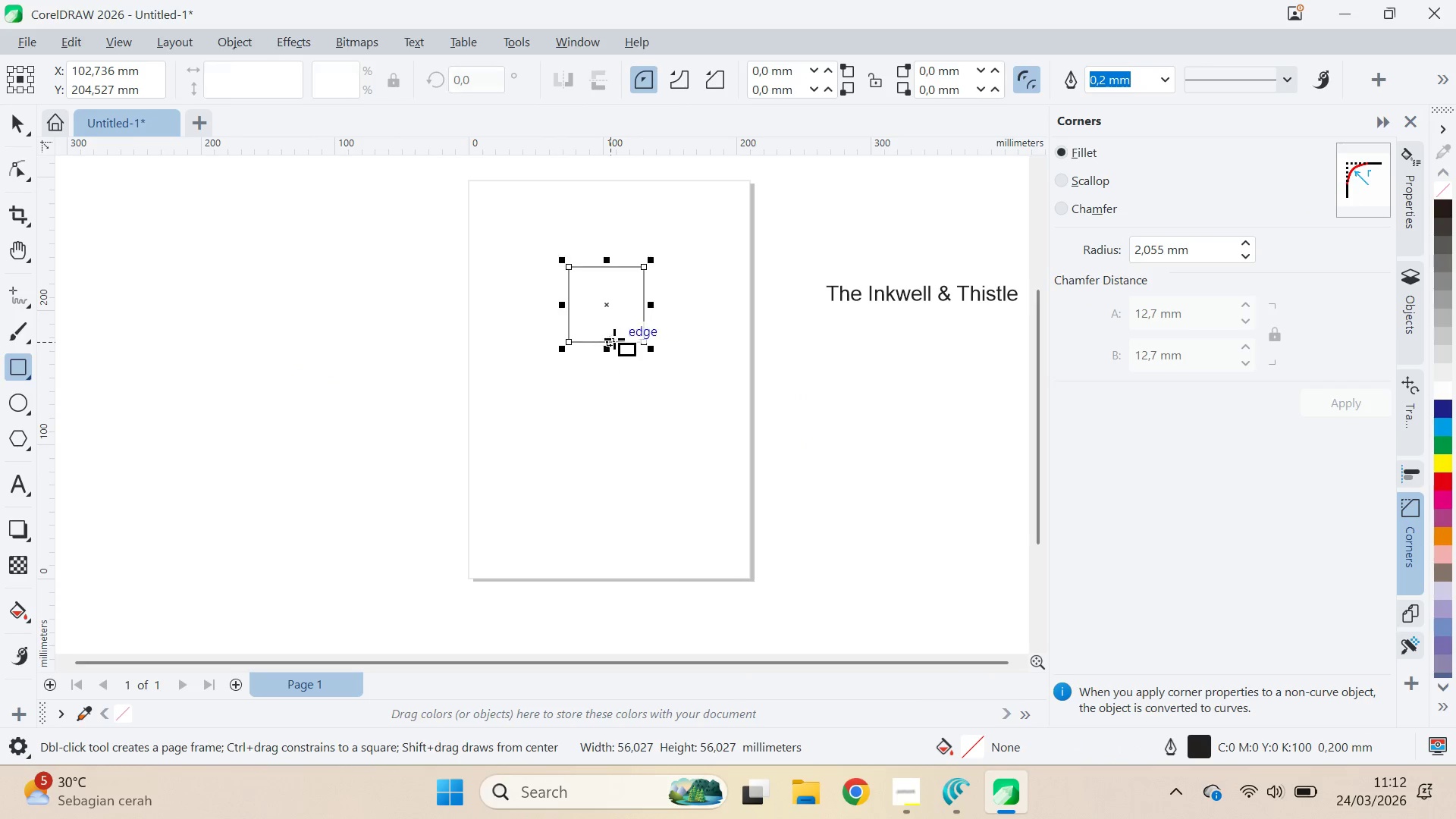 
hold_key(key=ControlLeft, duration=5.19)
 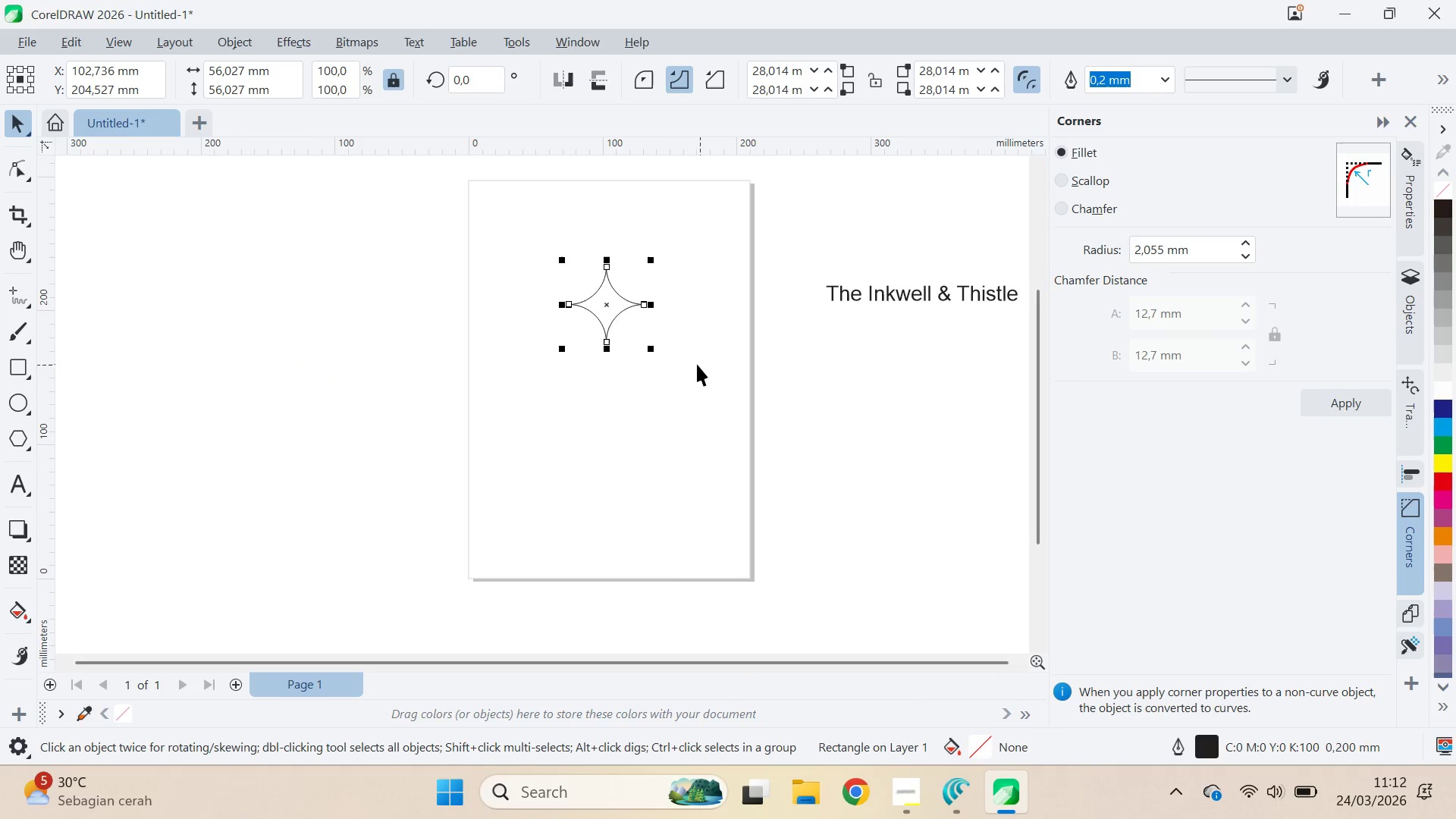 
type(va)
 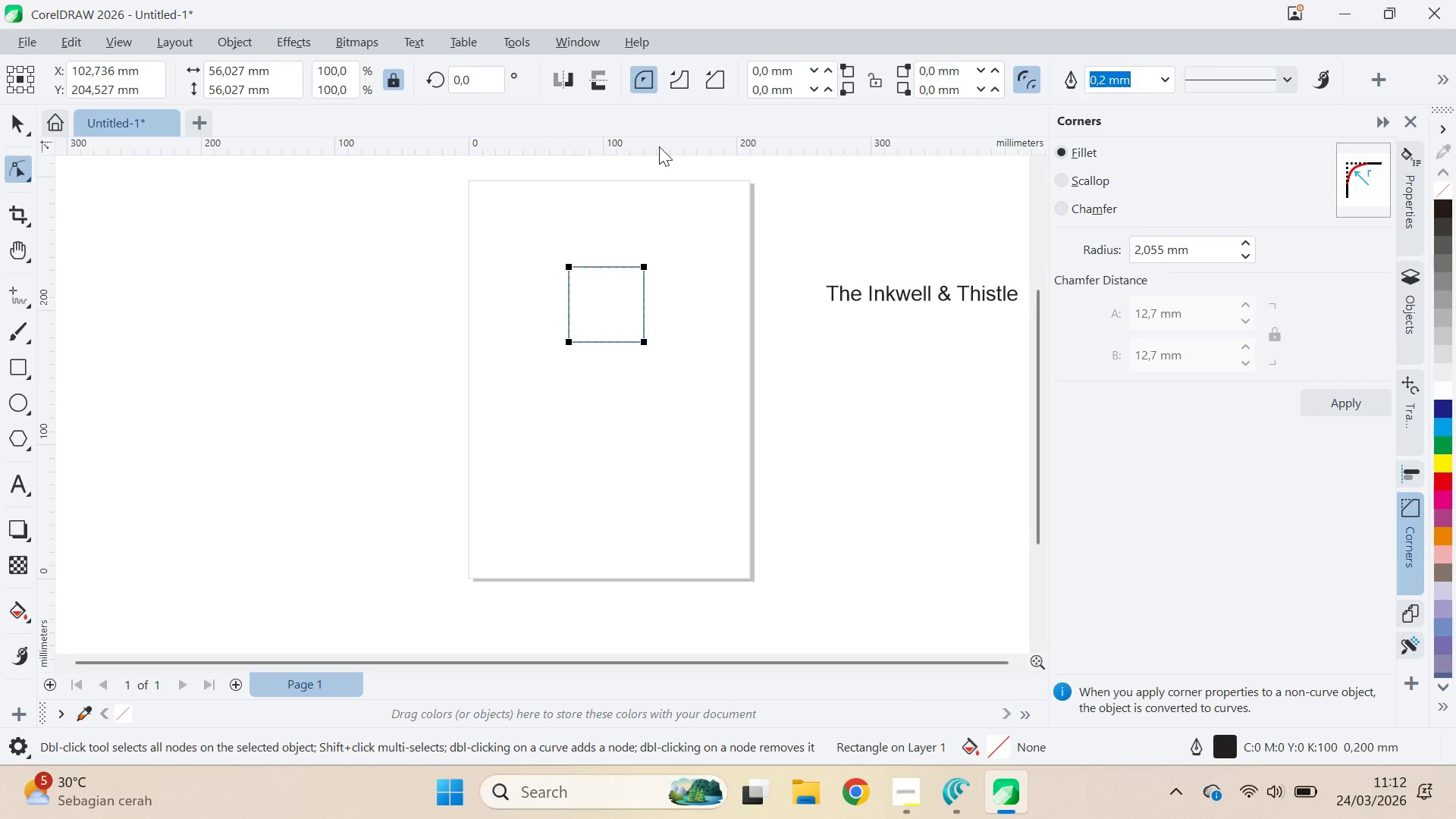 
left_click([681, 80])
 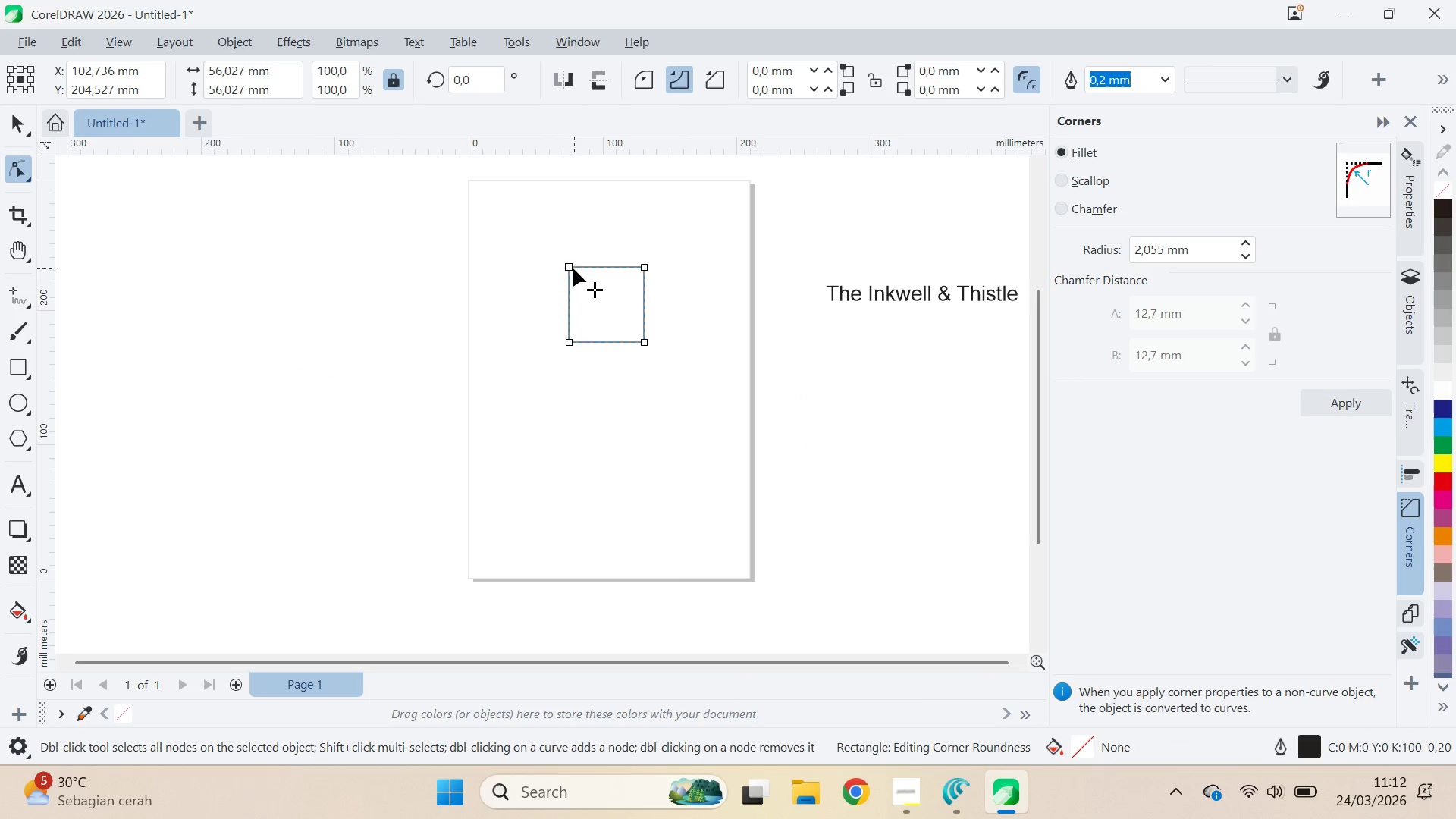 
left_click_drag(start_coordinate=[570, 271], to_coordinate=[708, 271])
 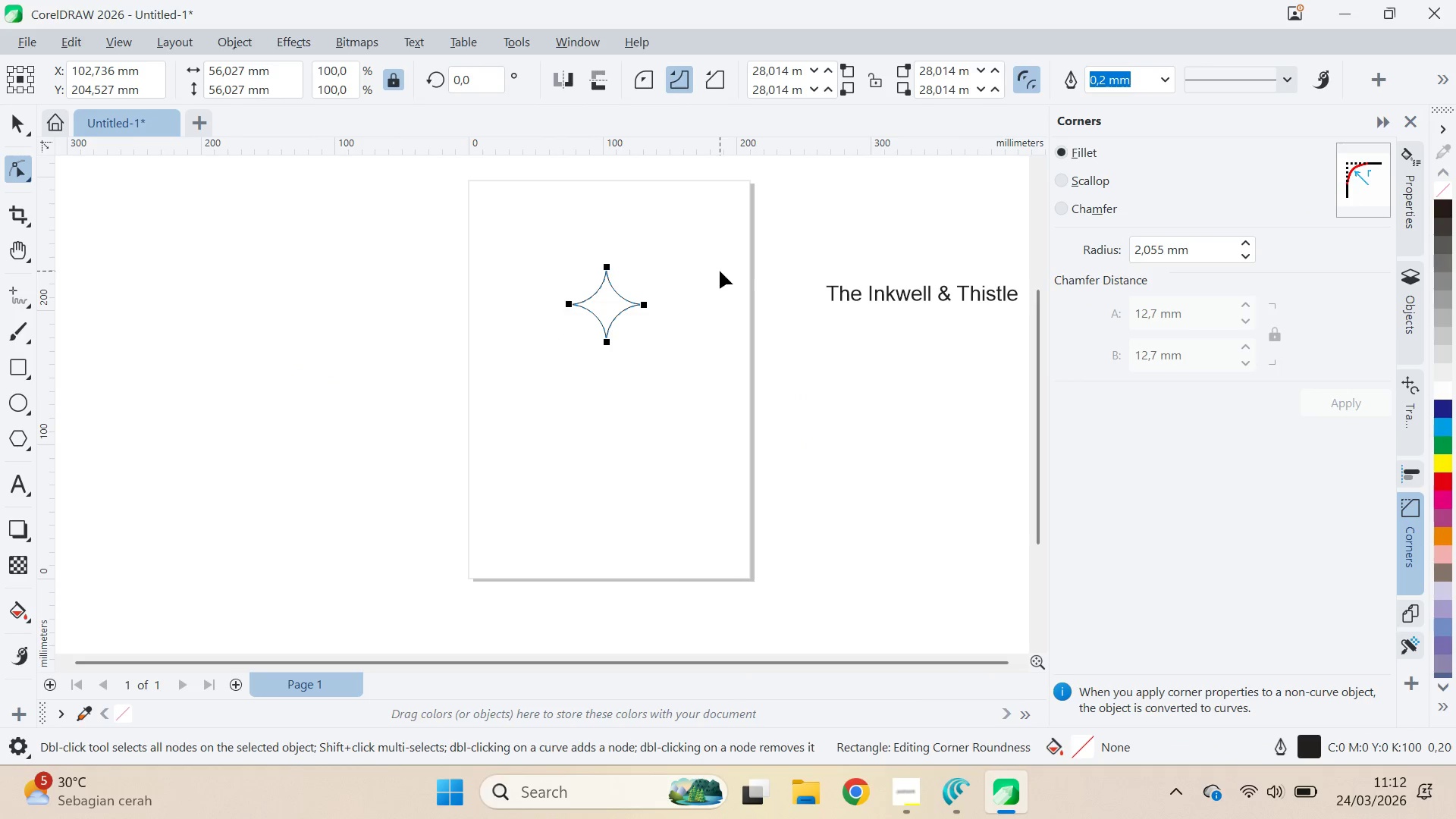 
key(V)
 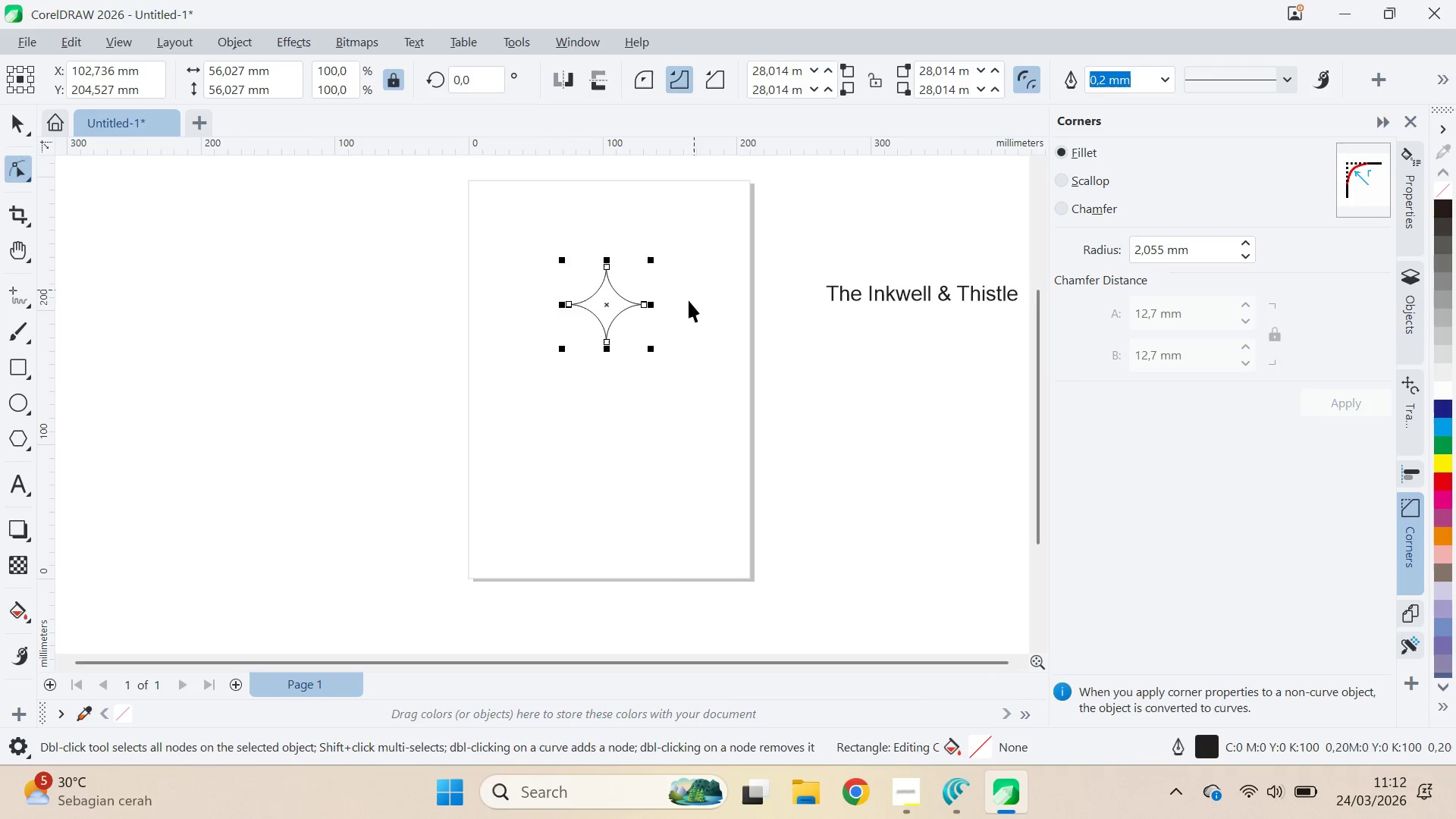 
left_click([689, 301])
 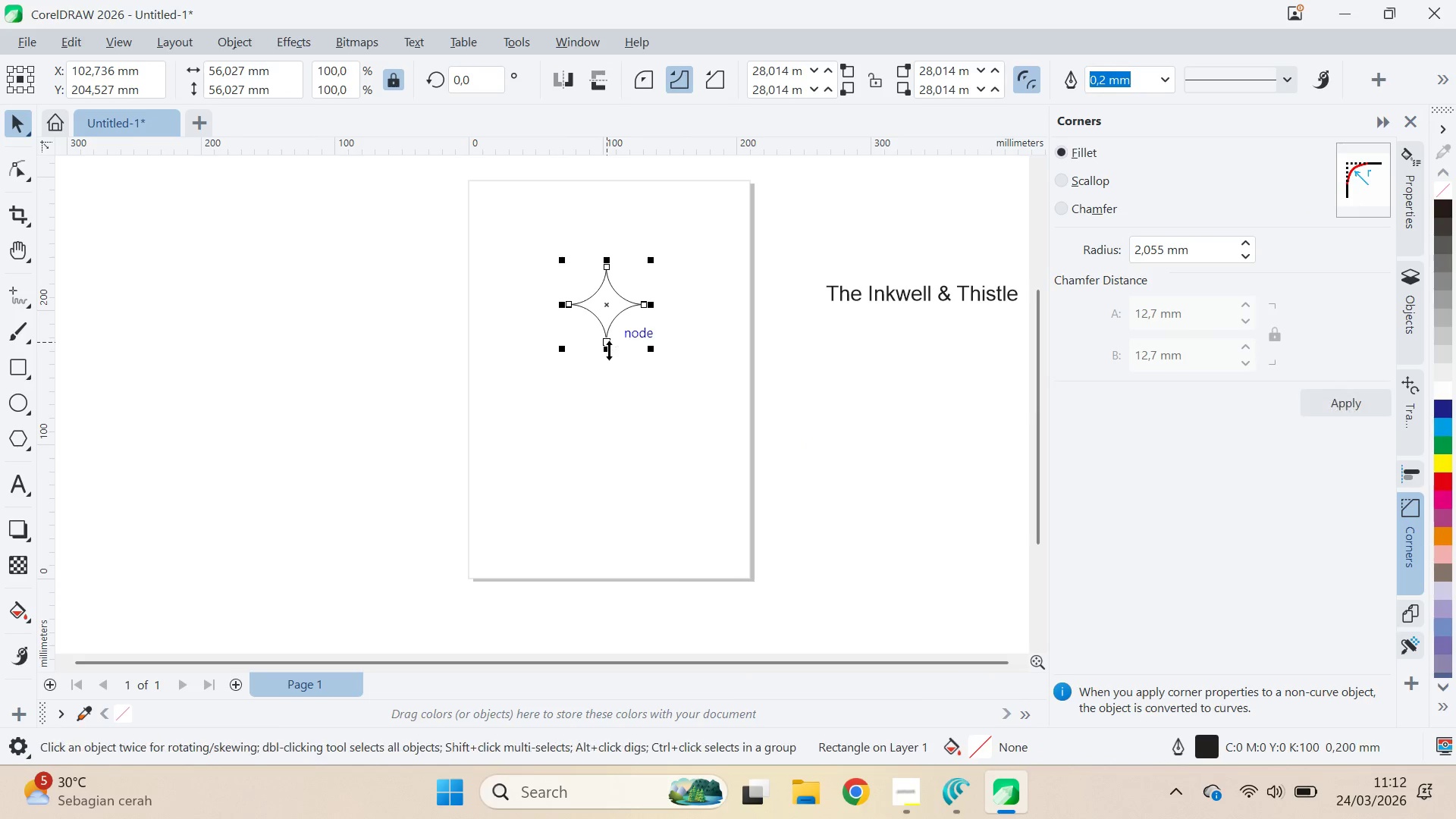 
left_click_drag(start_coordinate=[609, 351], to_coordinate=[603, 407])
 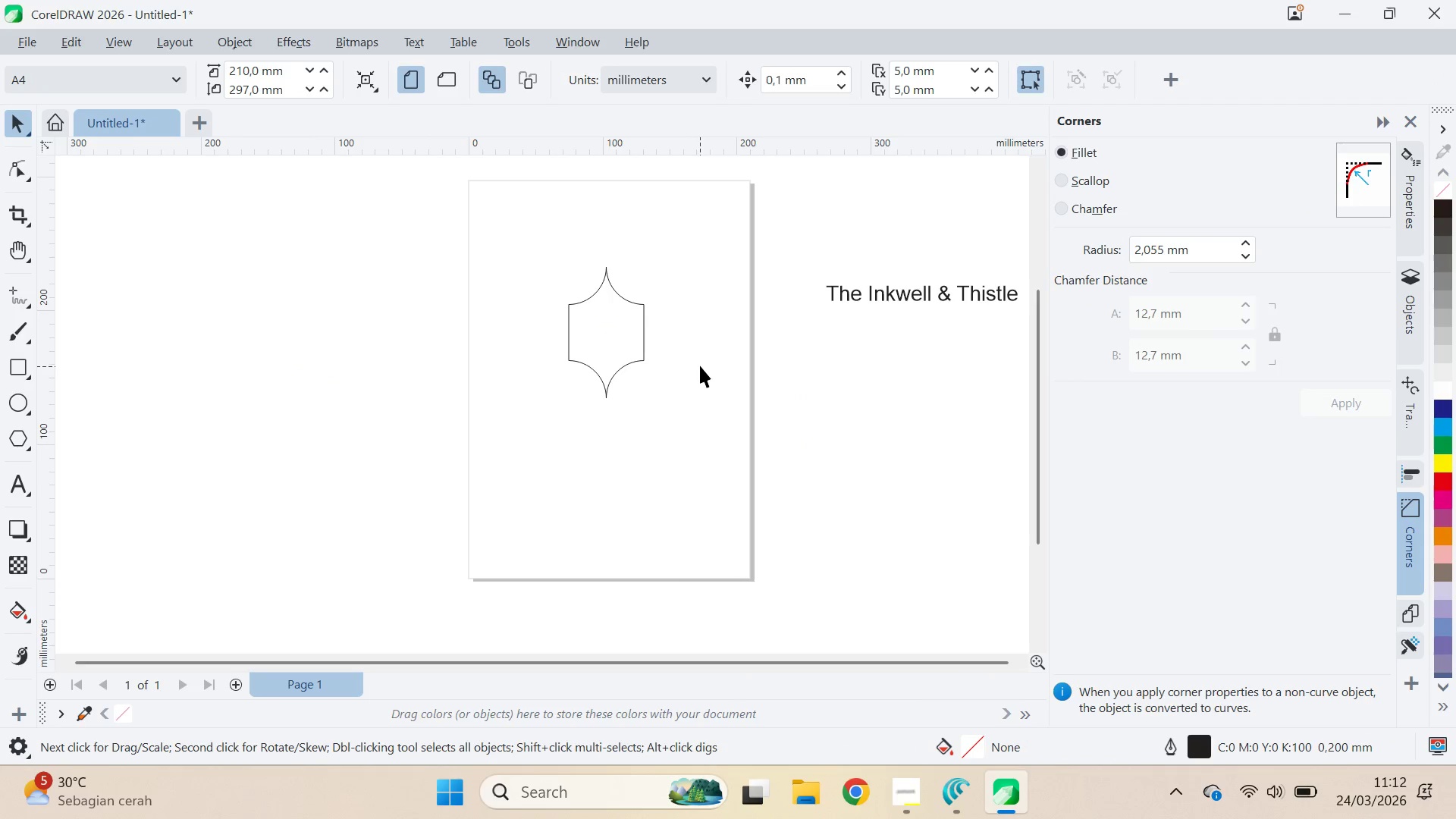 
key(Control+Z)
 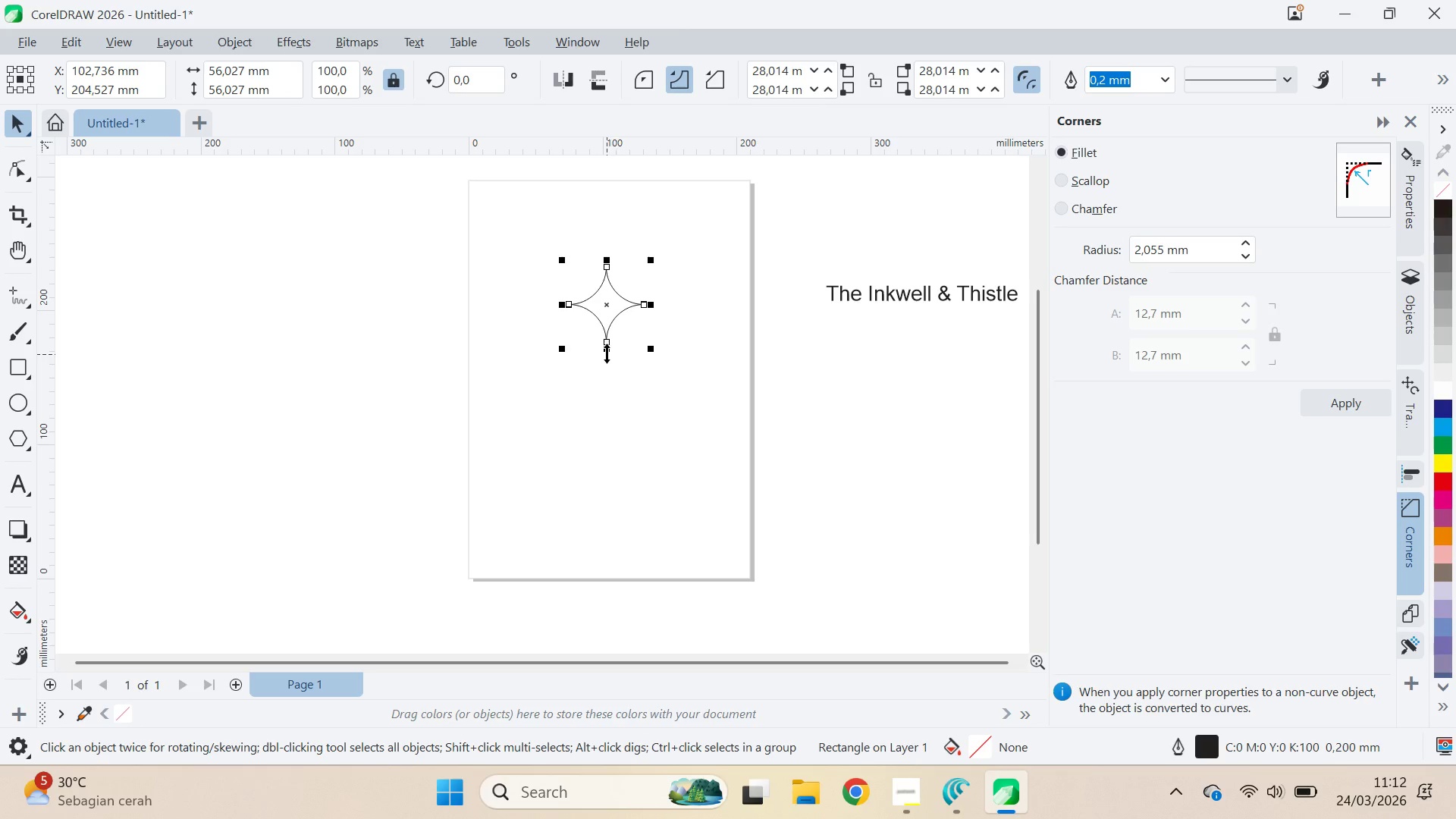 
left_click_drag(start_coordinate=[606, 353], to_coordinate=[609, 376])
 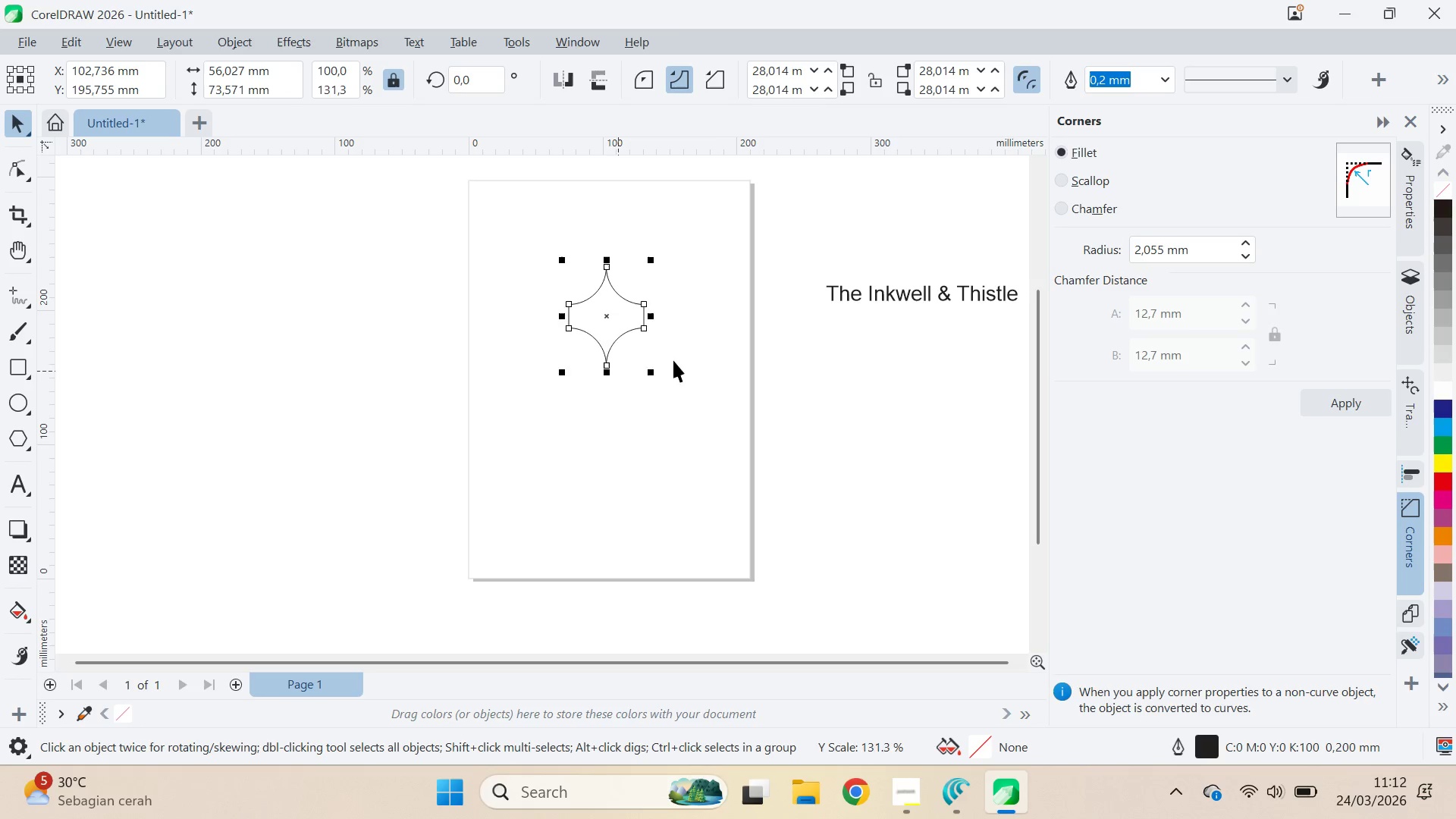 
key(Control+ControlLeft)
 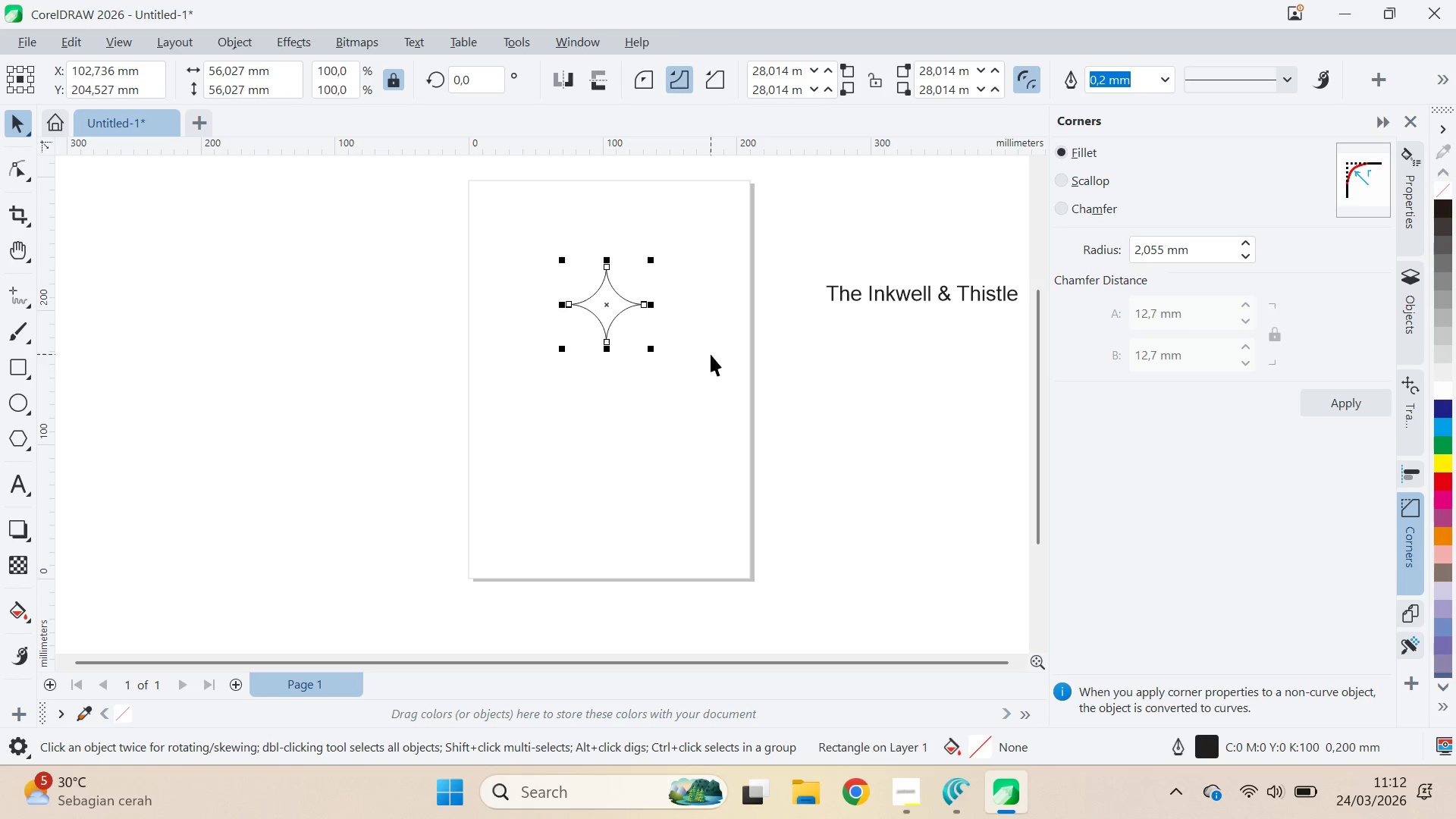 
key(Control+Z)
 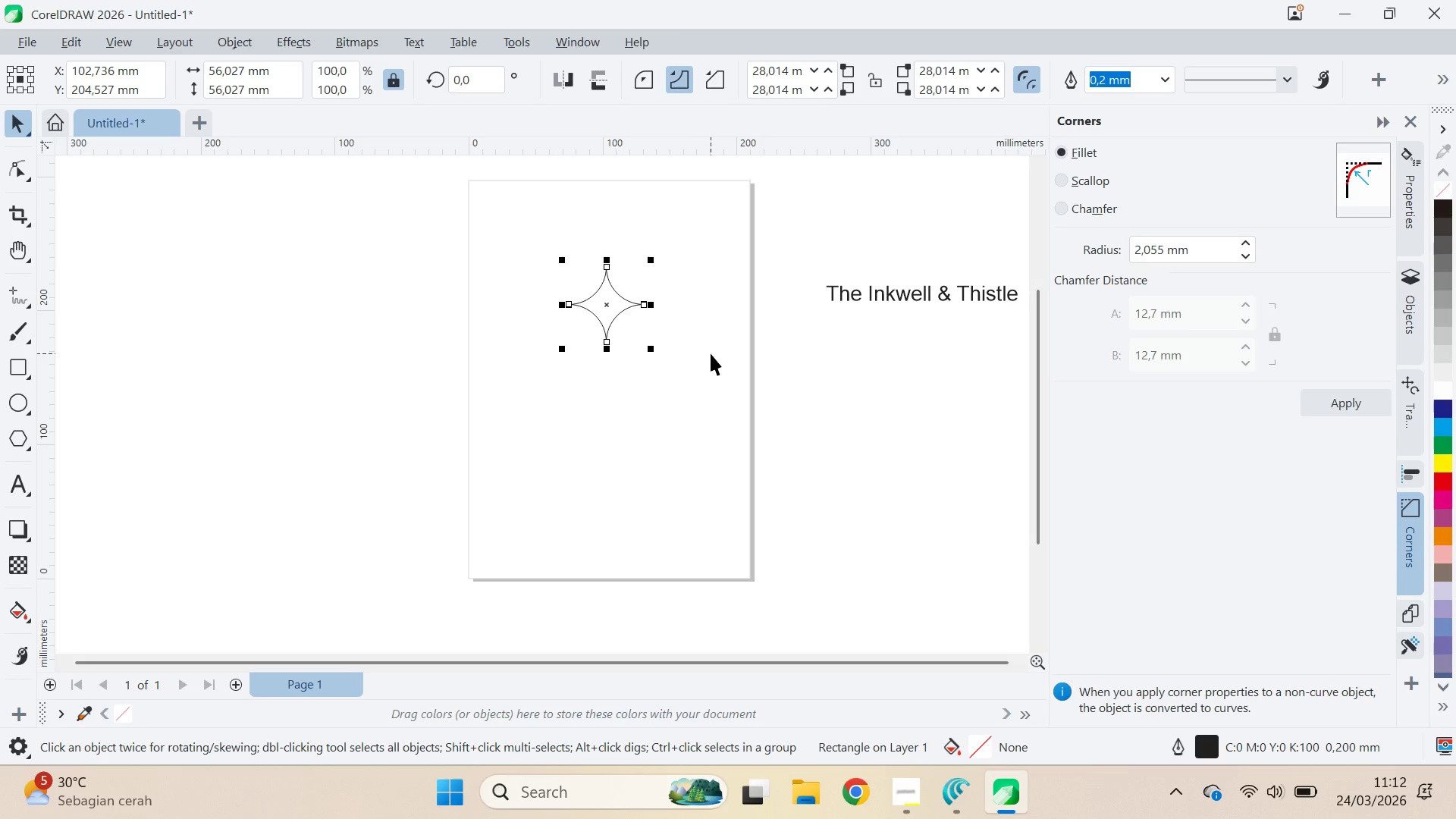 
key(Alt+AltLeft)
 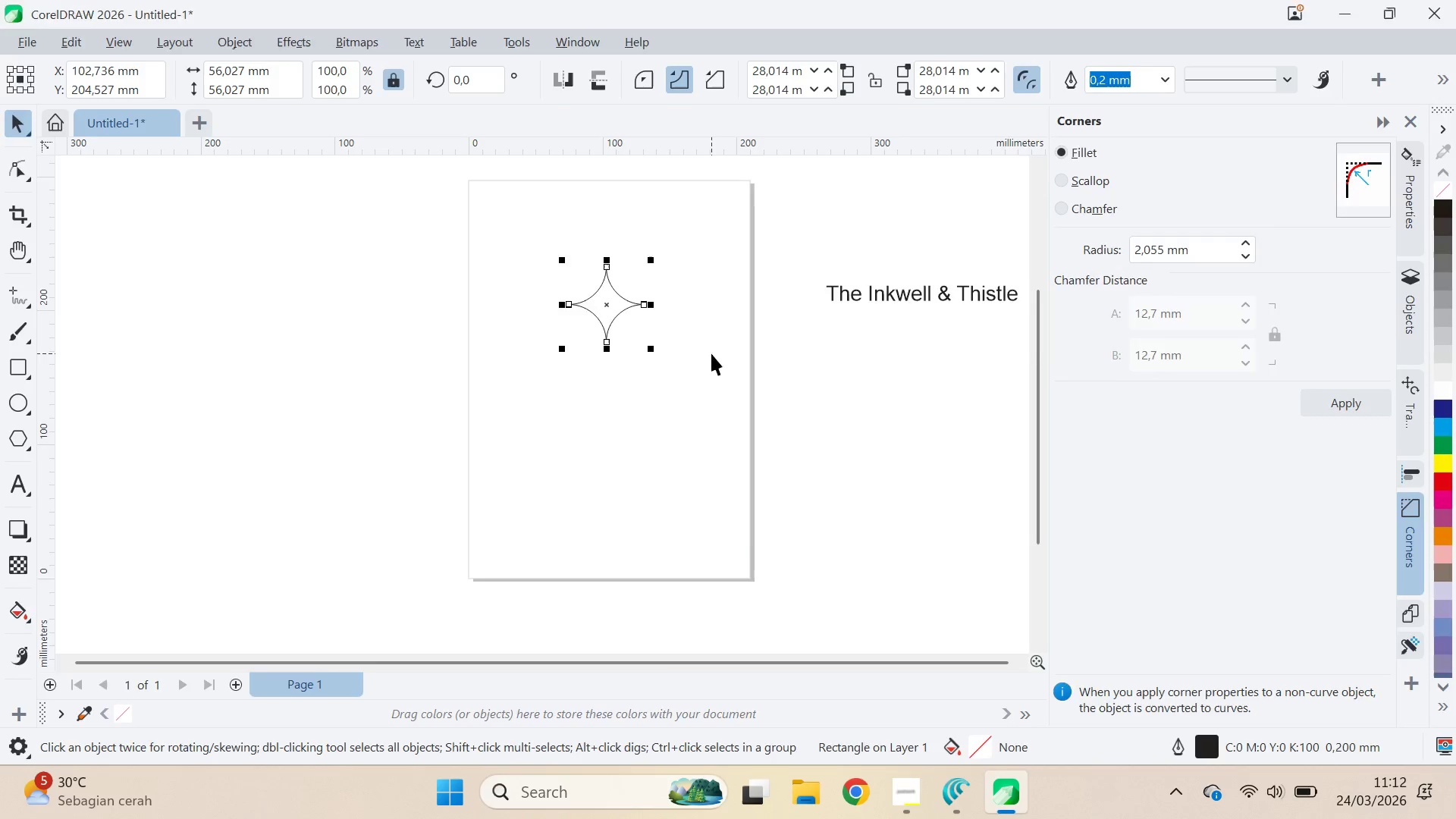 
key(Alt+Tab)